 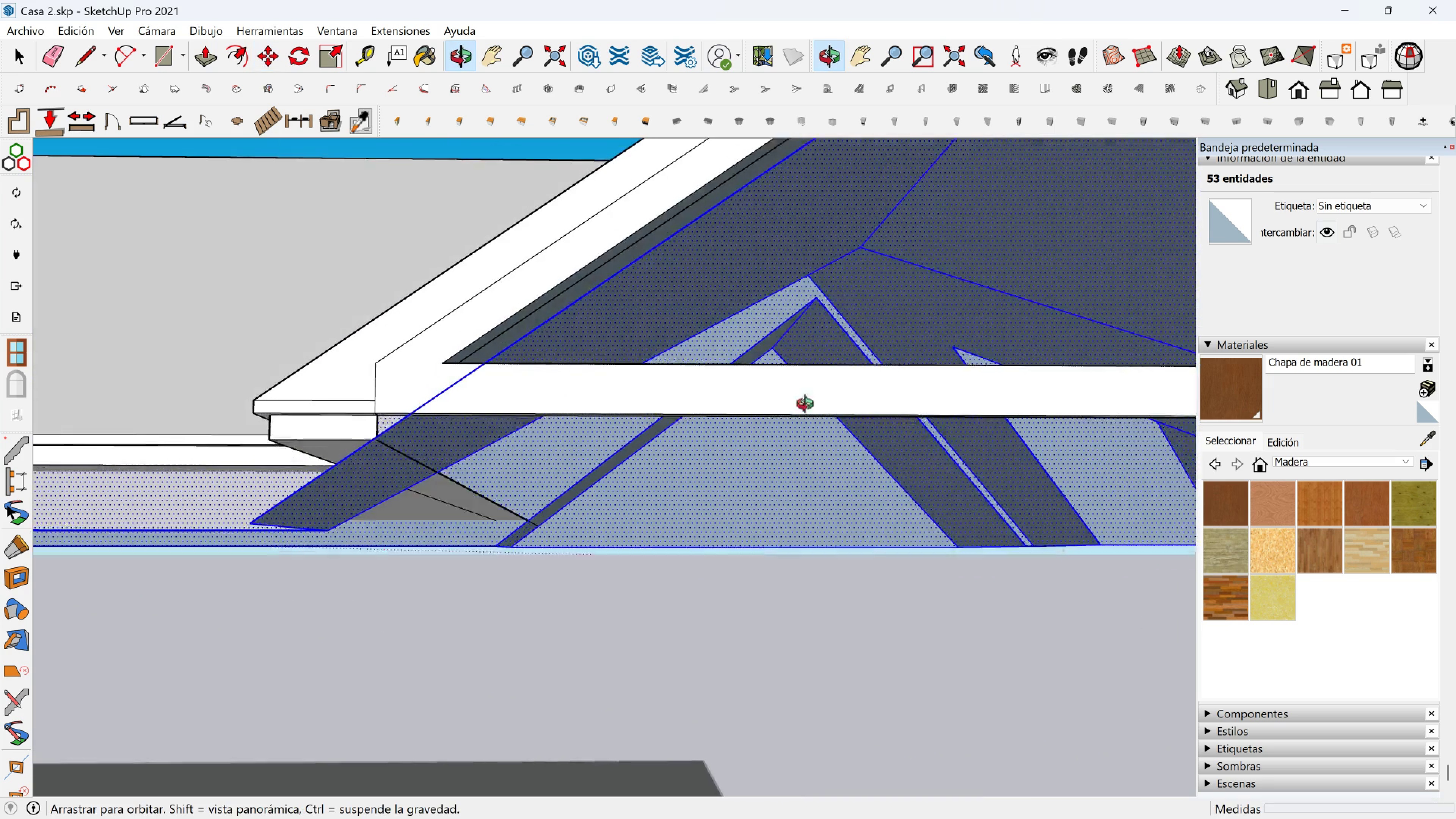 
scroll: coordinate [328, 446], scroll_direction: down, amount: 3.0
 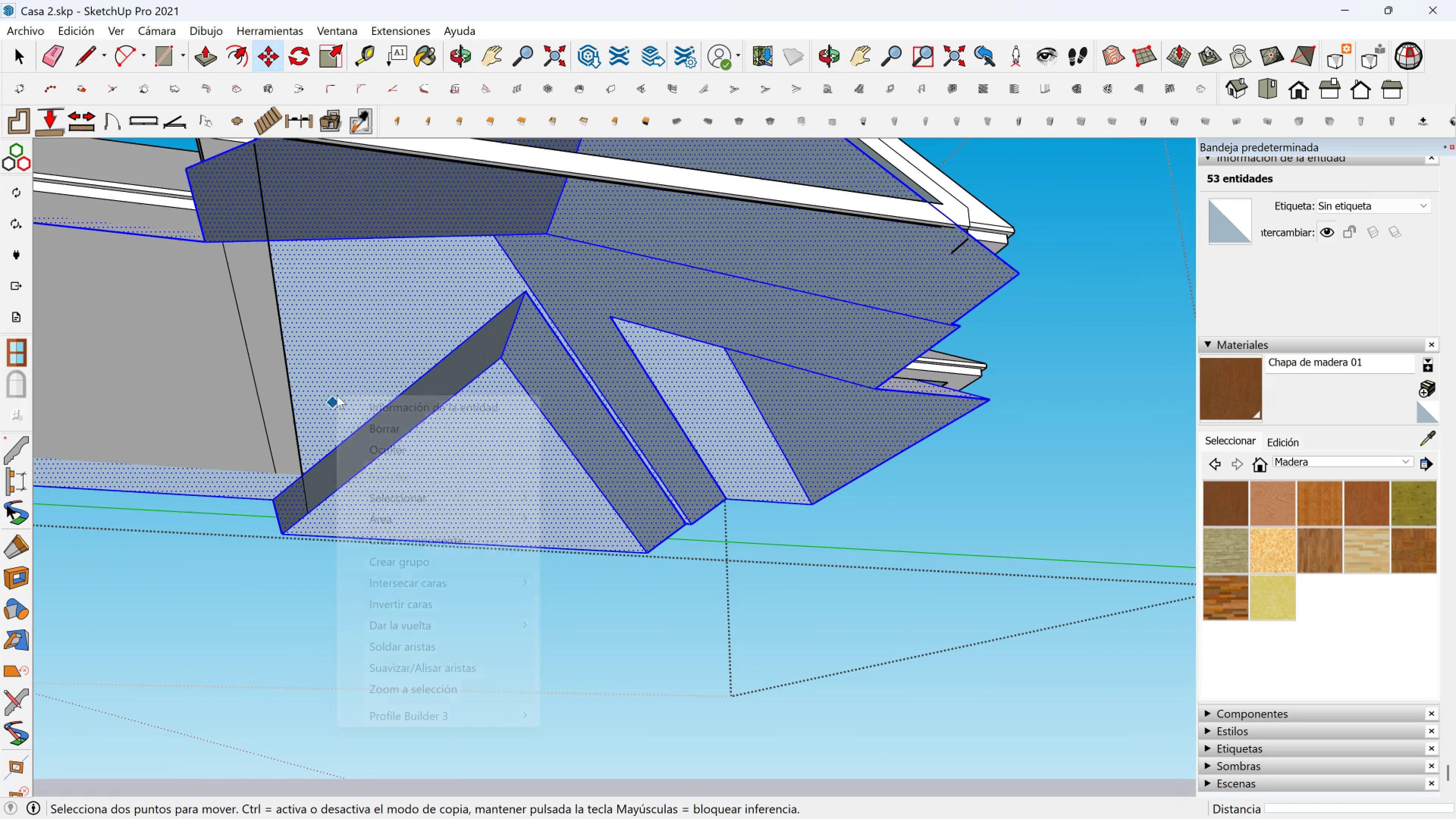 
right_click([337, 395])
 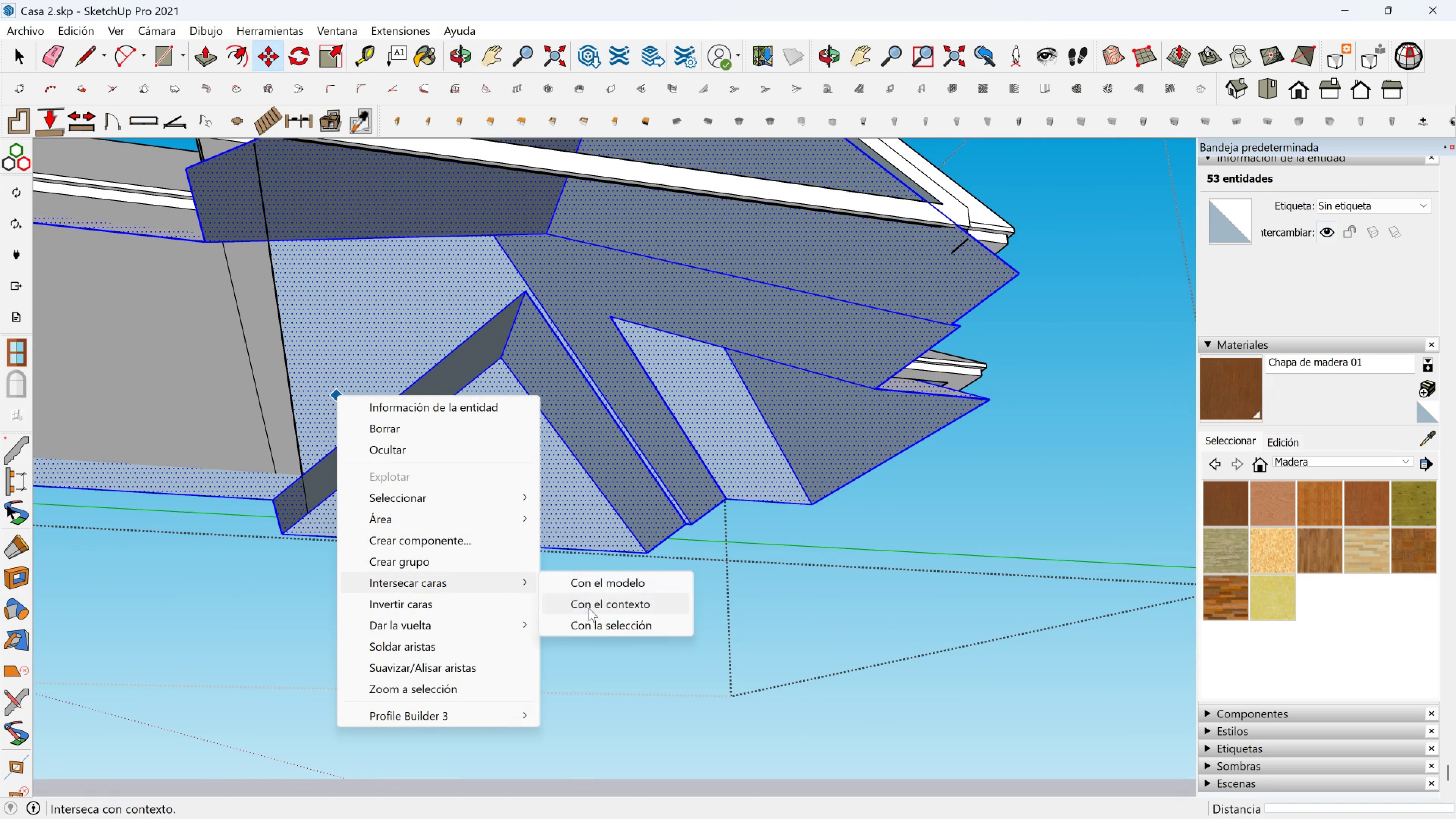 
left_click([603, 621])
 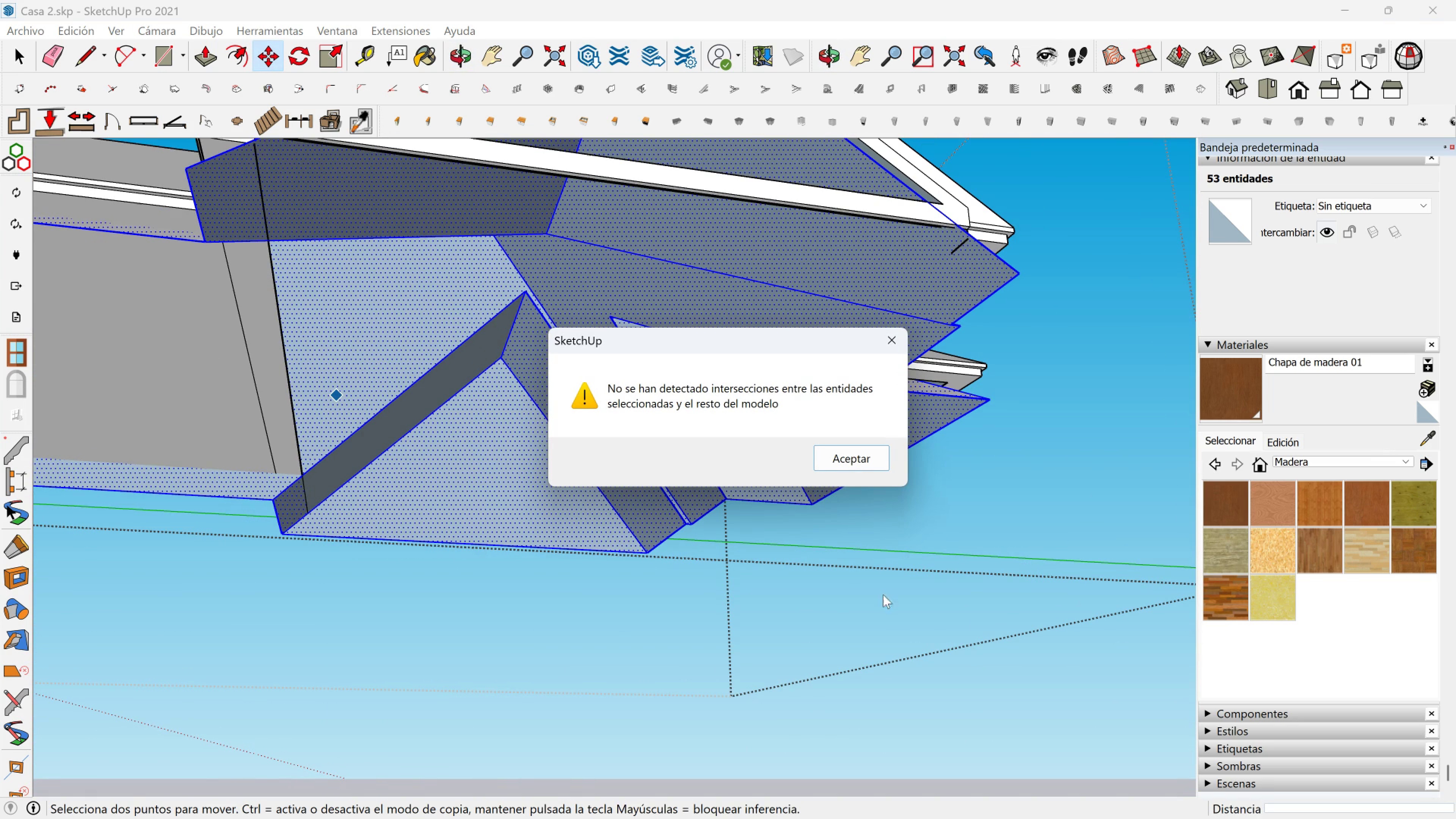 
left_click([863, 450])
 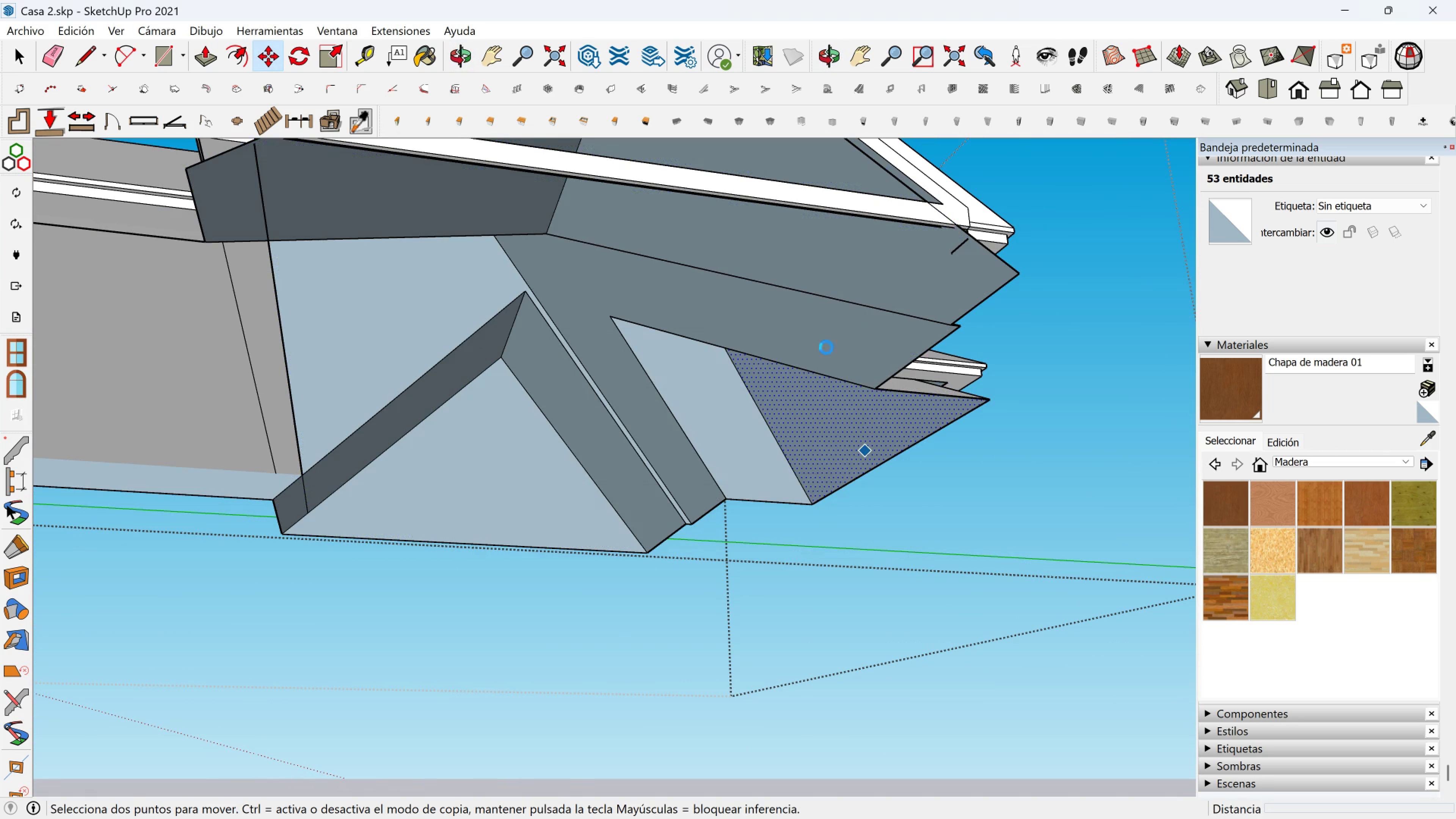 
scroll: coordinate [845, 350], scroll_direction: down, amount: 2.0